 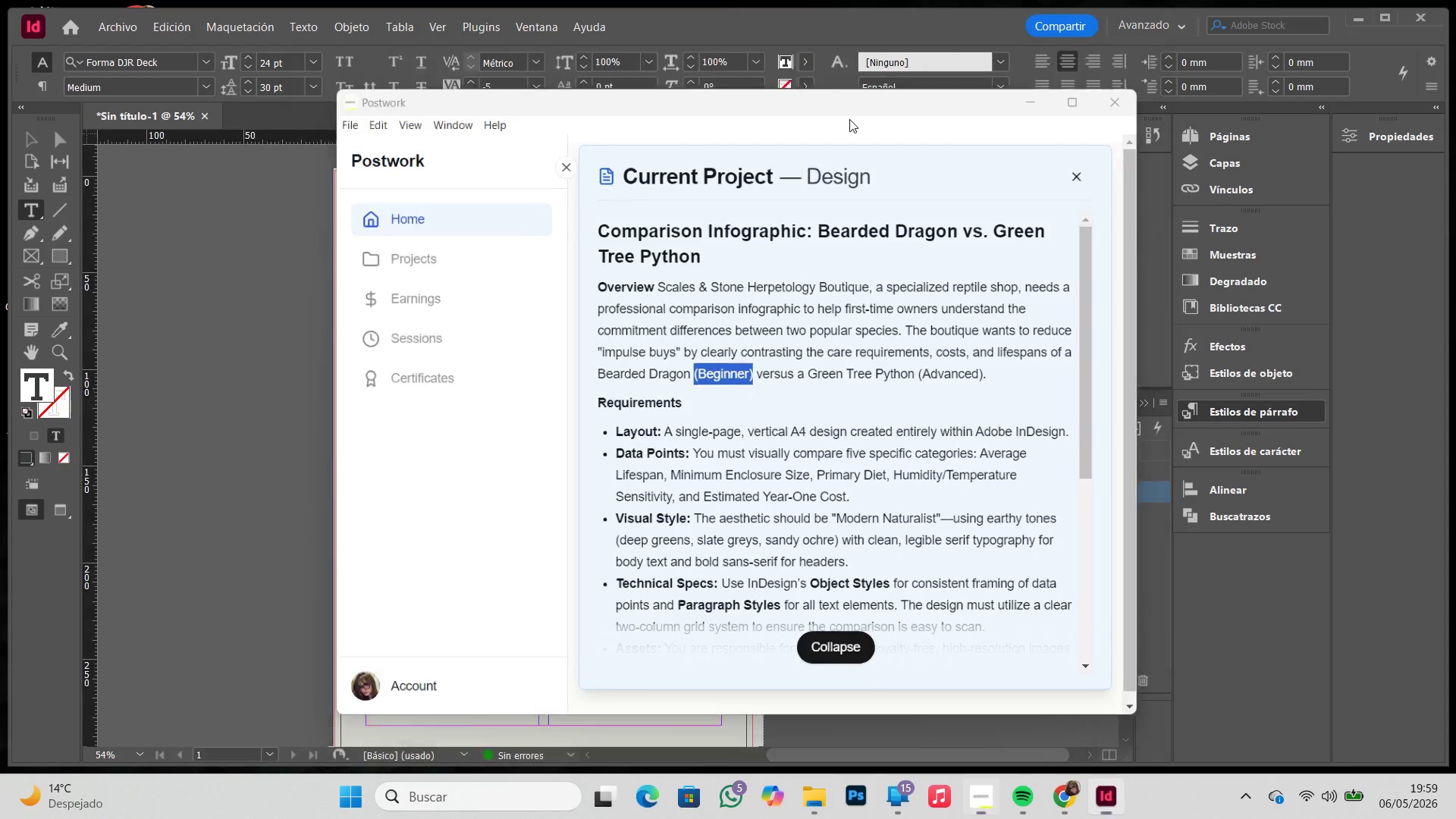 
key(Control+V)
 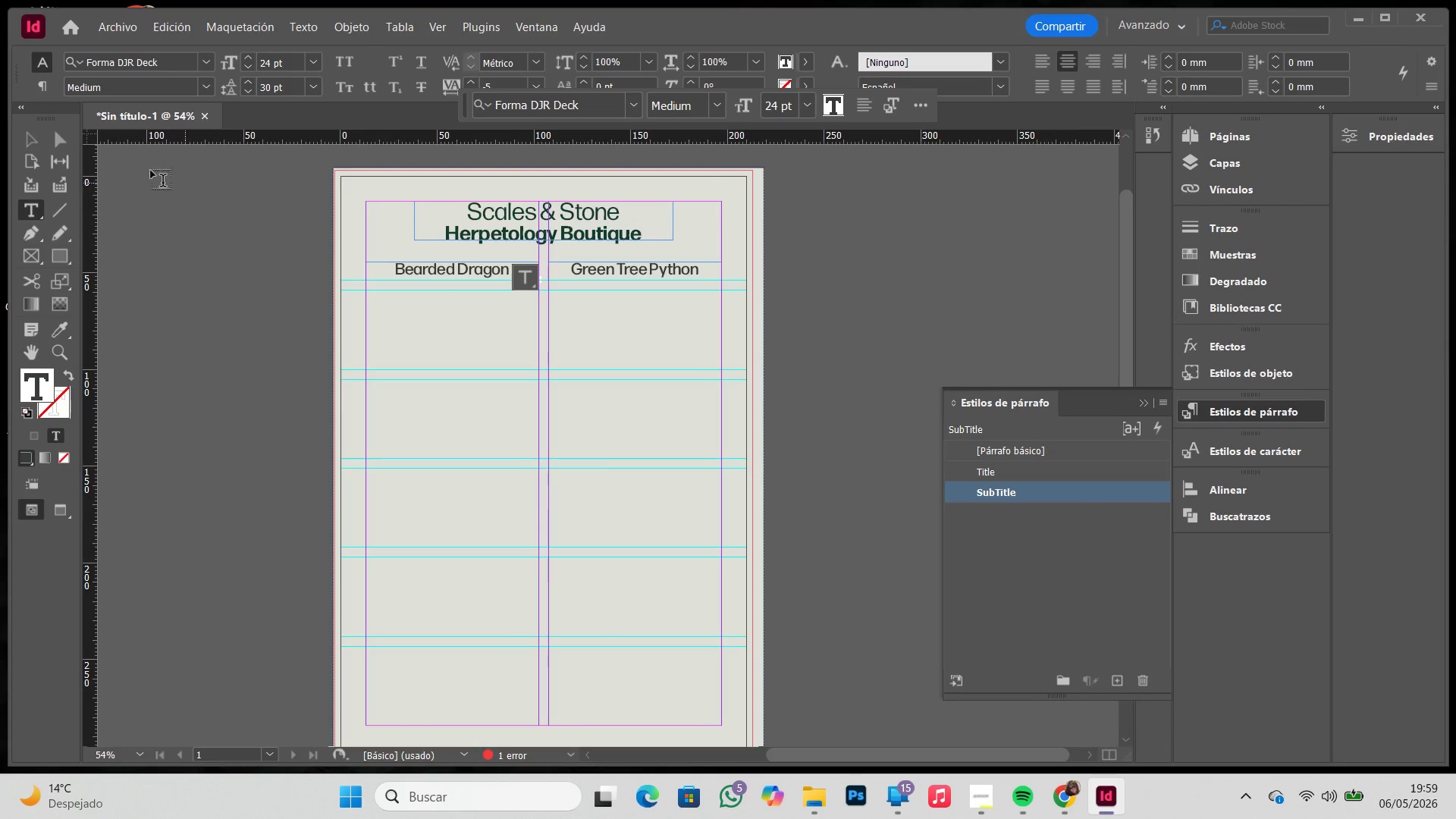 
left_click([28, 142])
 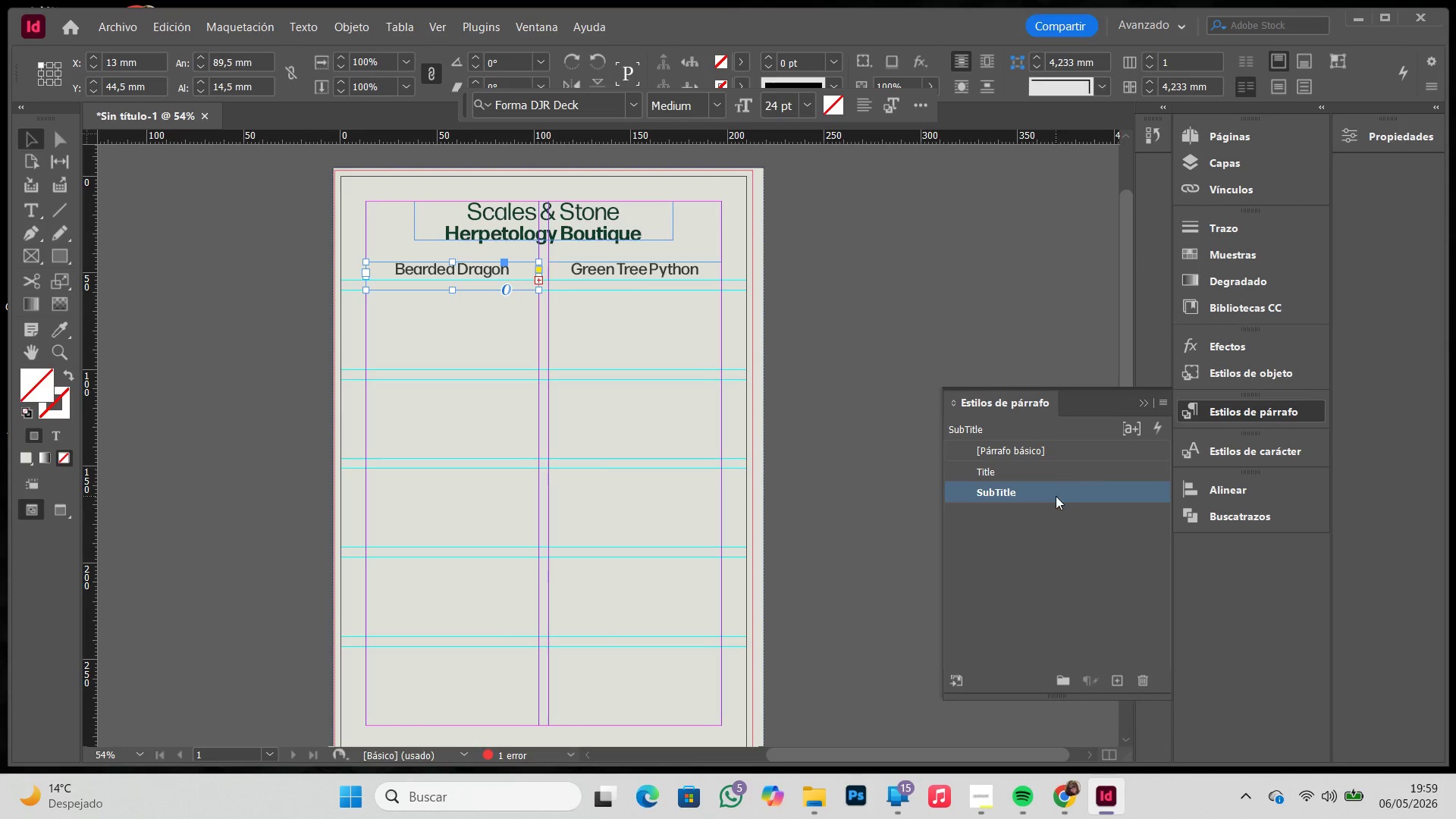 
double_click([1056, 496])
 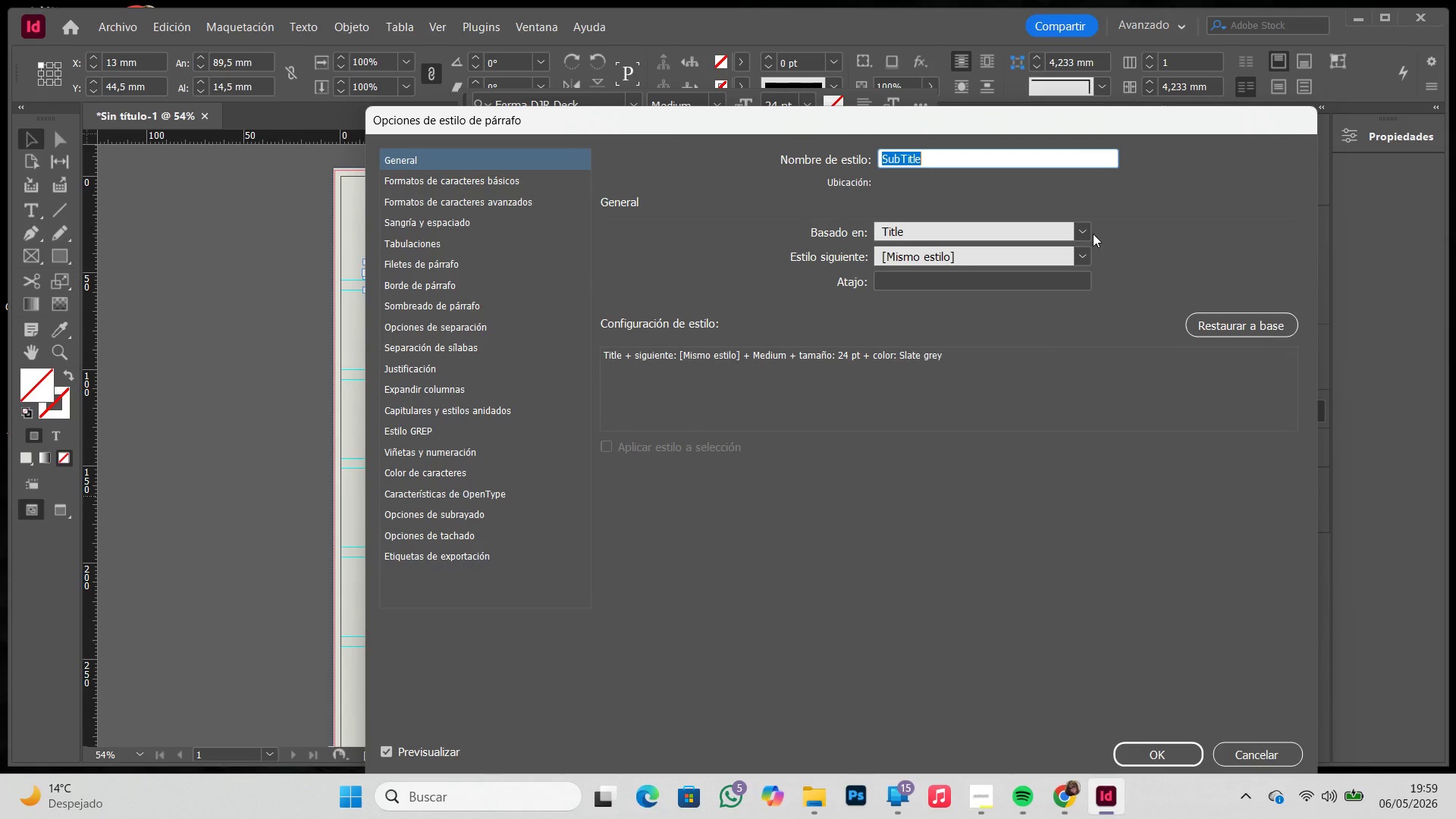 
double_click([1026, 256])
 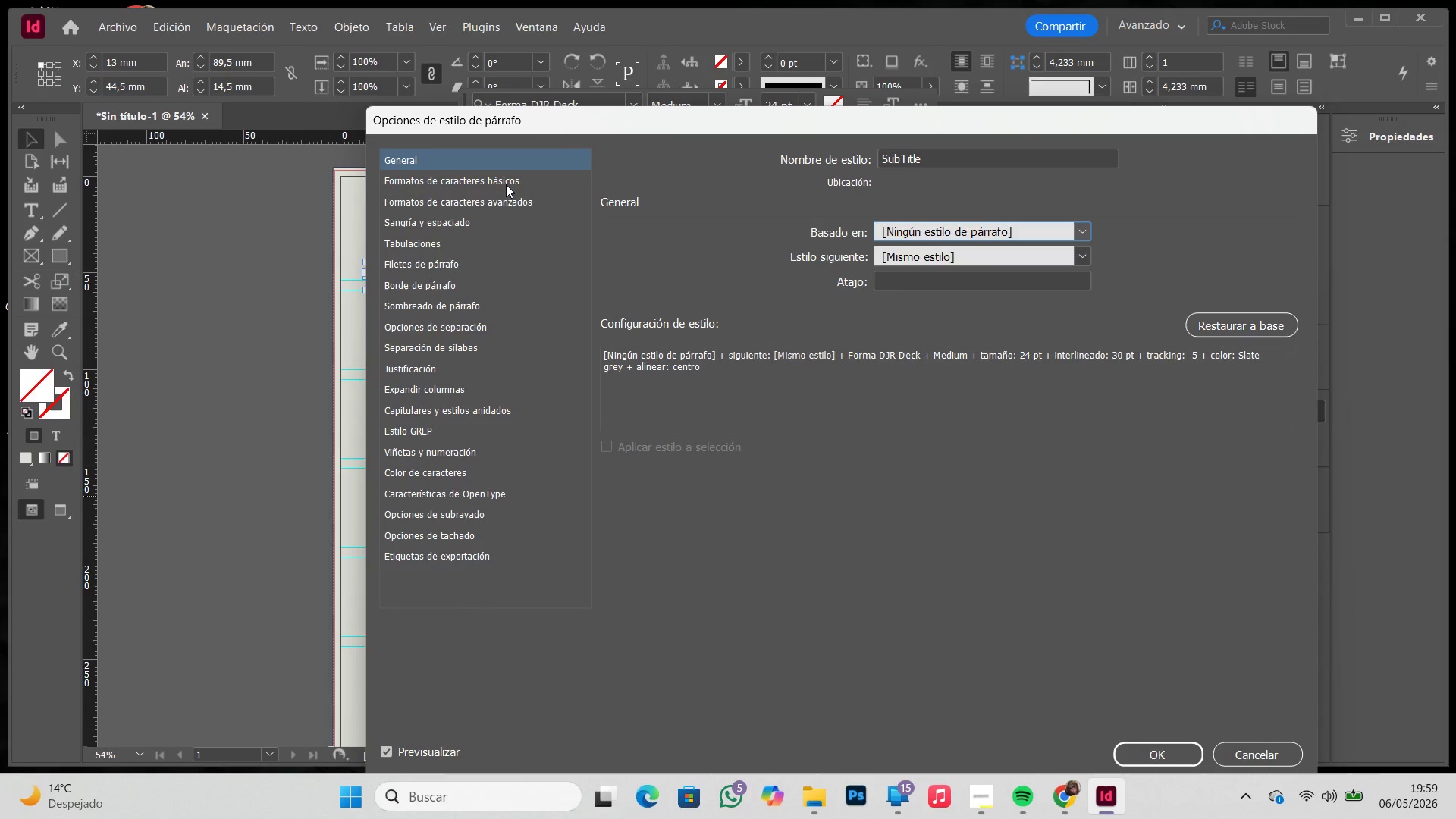 
triple_click([506, 184])
 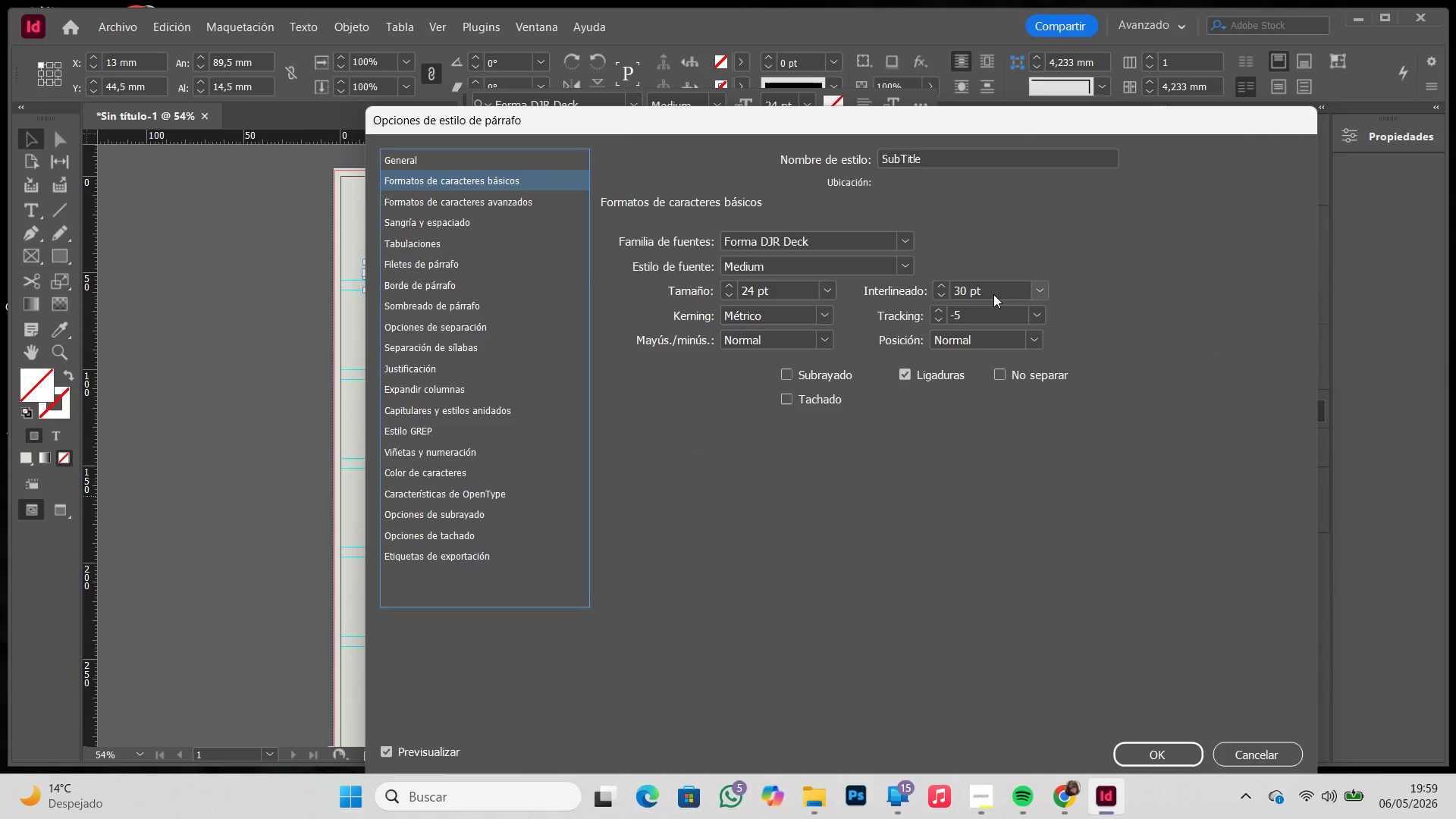 
double_click([959, 287])
 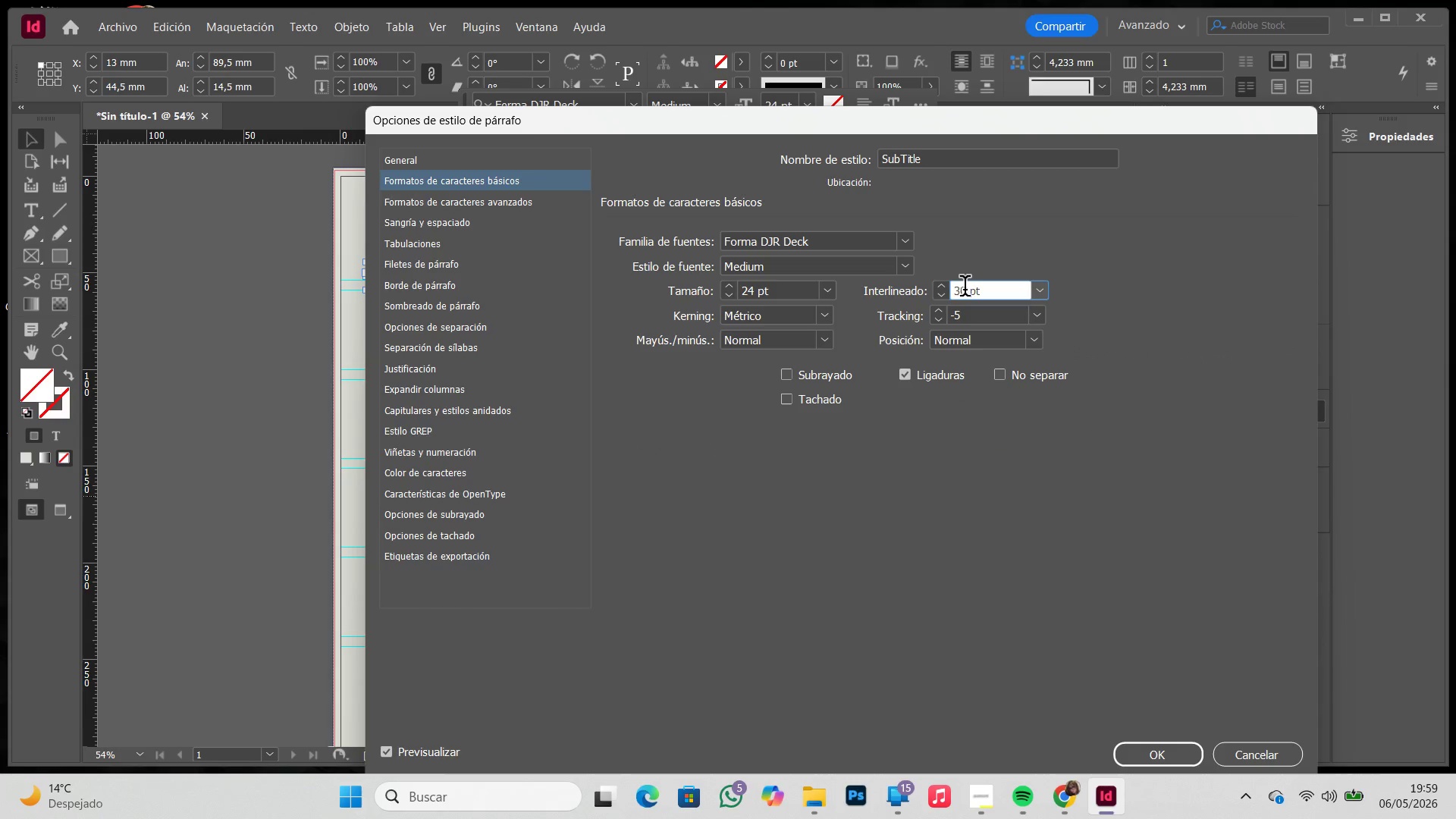 
left_click_drag(start_coordinate=[965, 289], to_coordinate=[904, 303])
 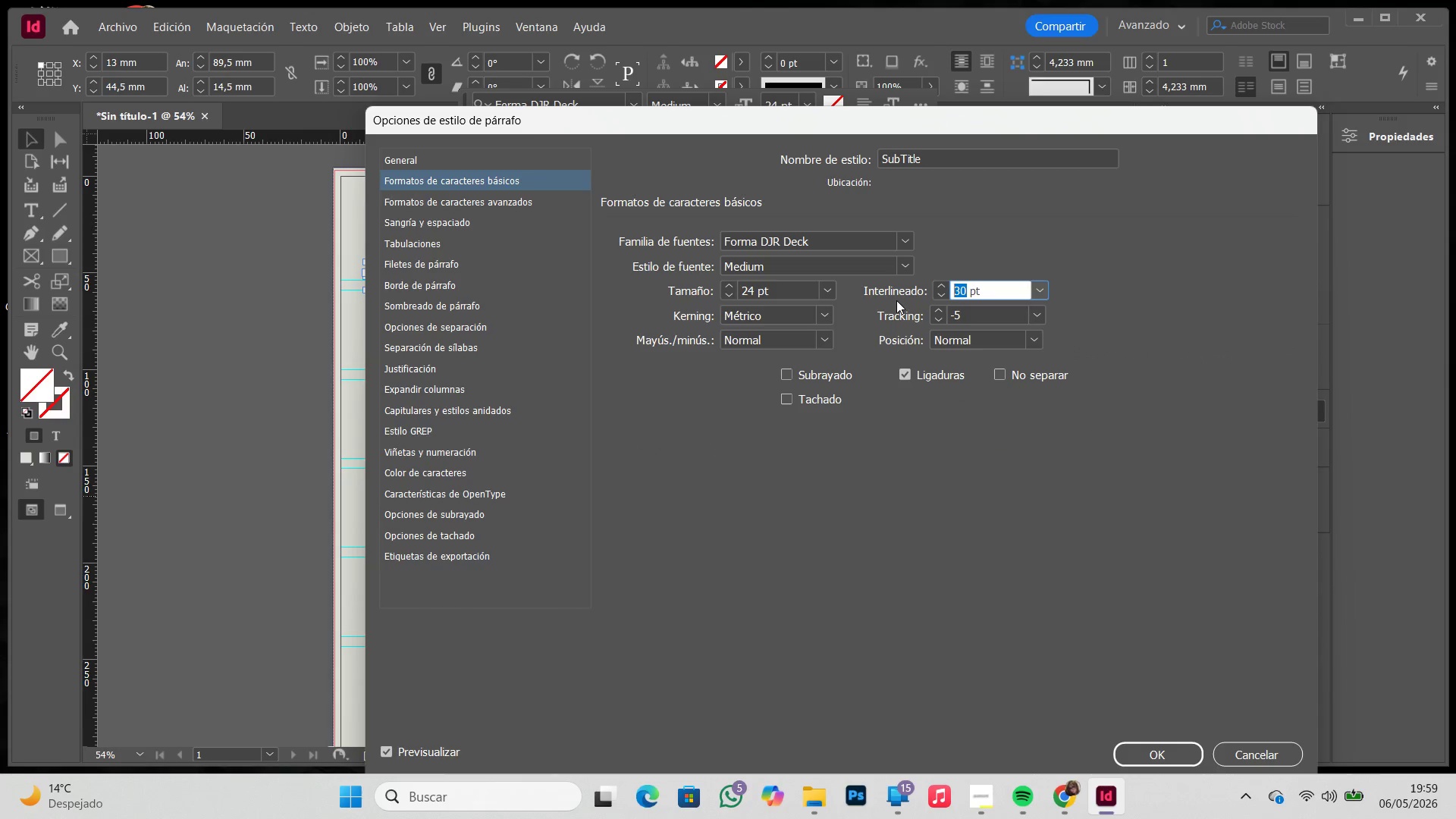 
key(Numpad2)
 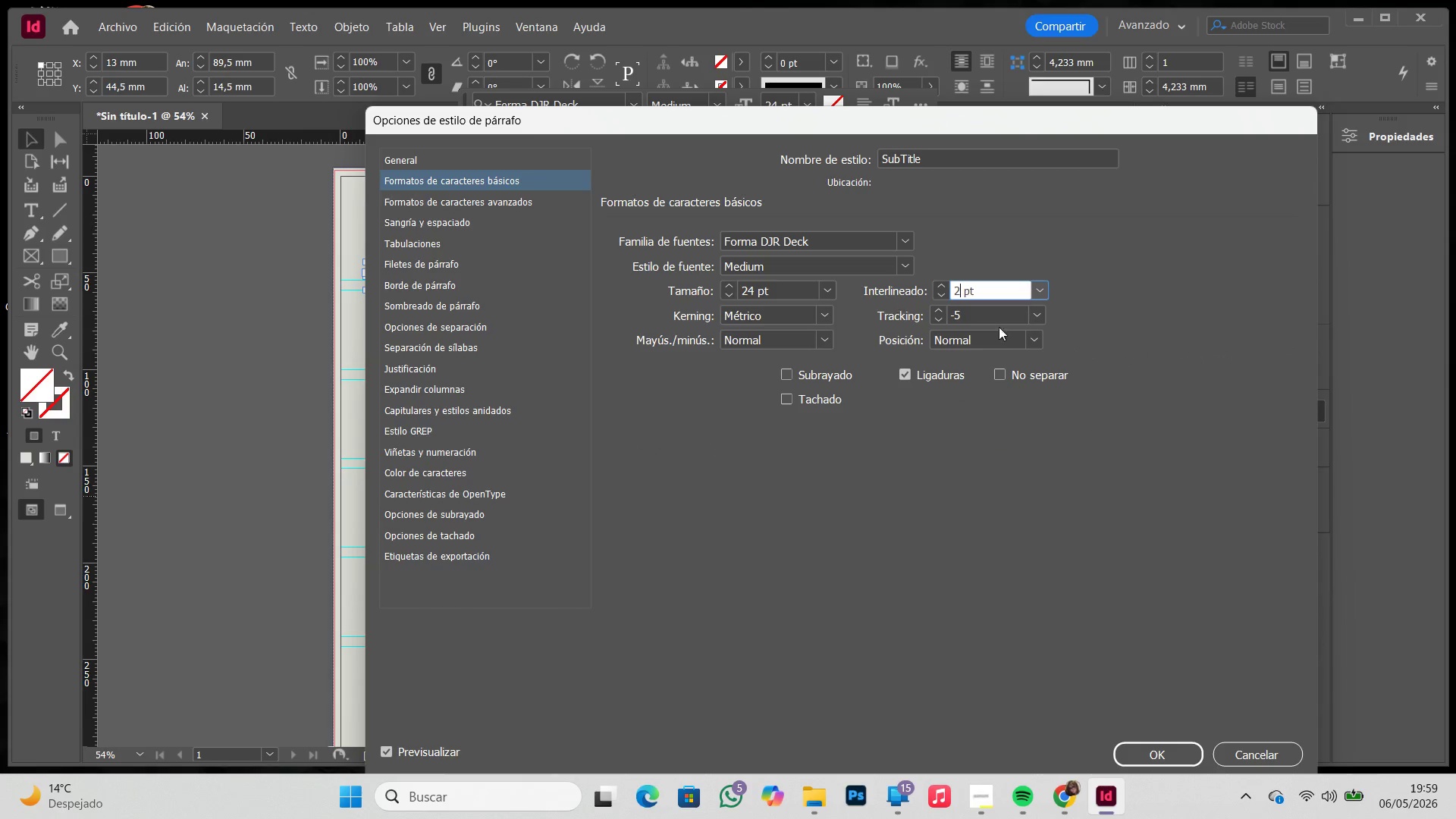 
key(Numpad0)
 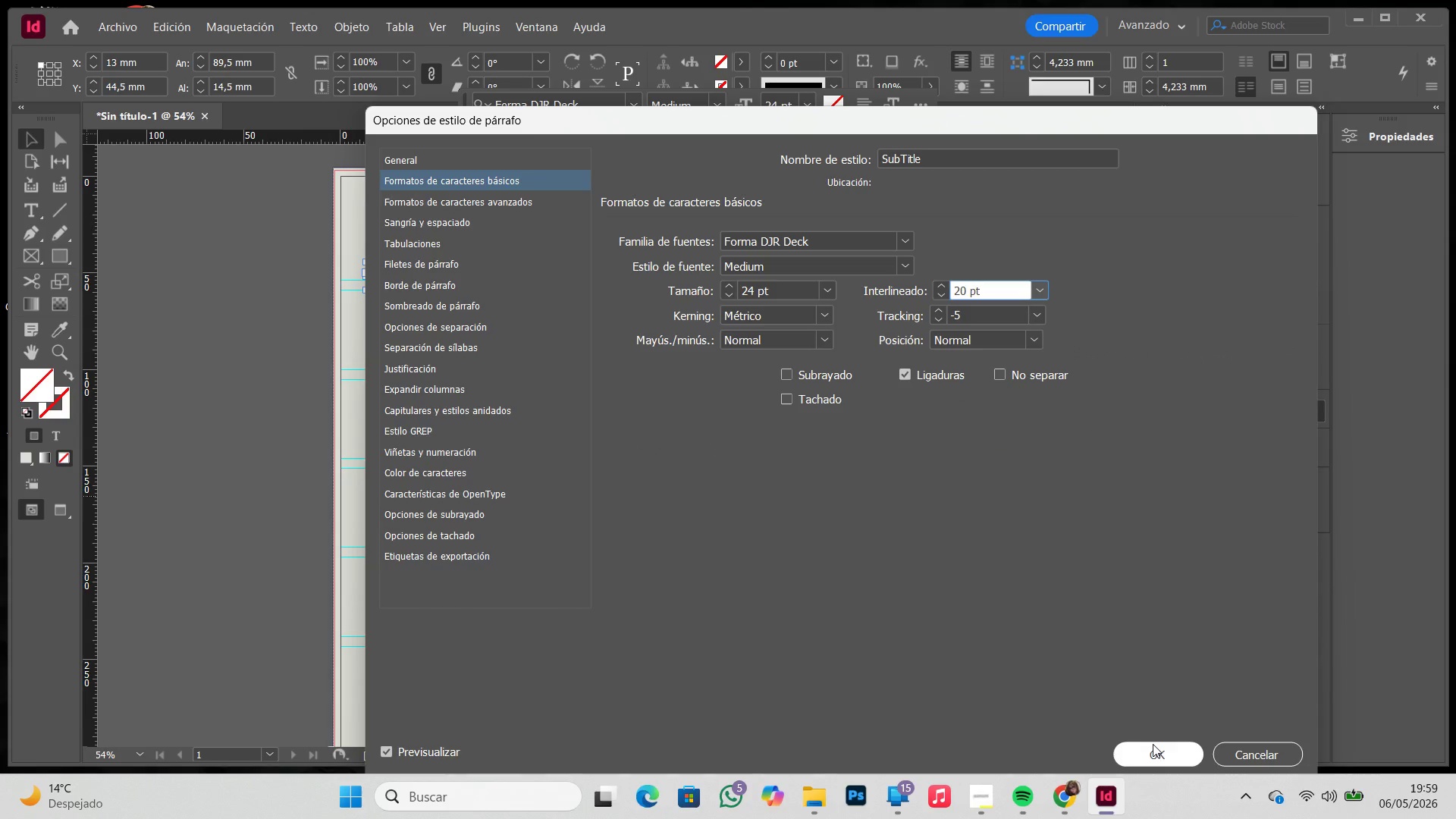 
left_click([1153, 744])
 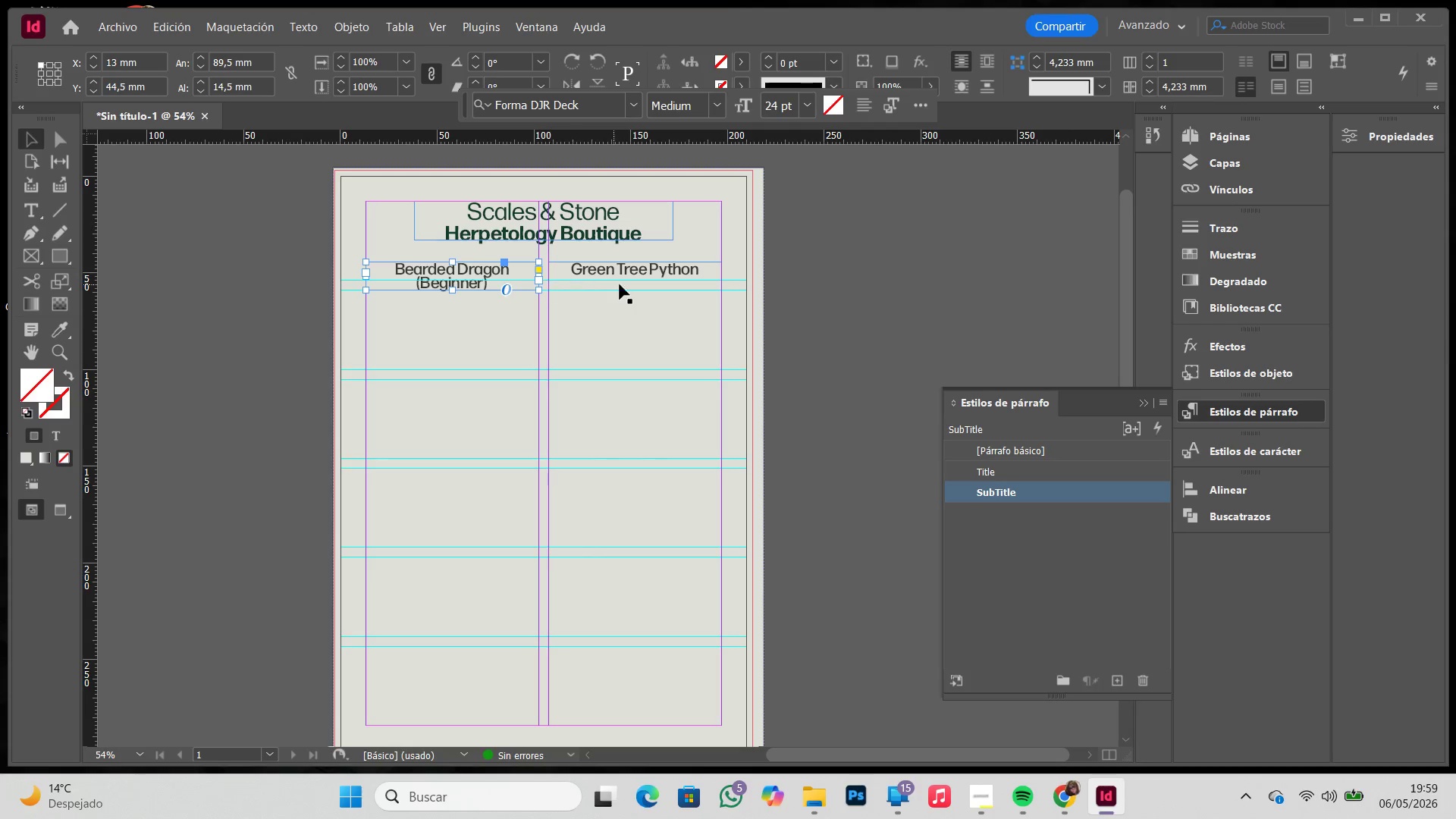 
left_click([974, 817])